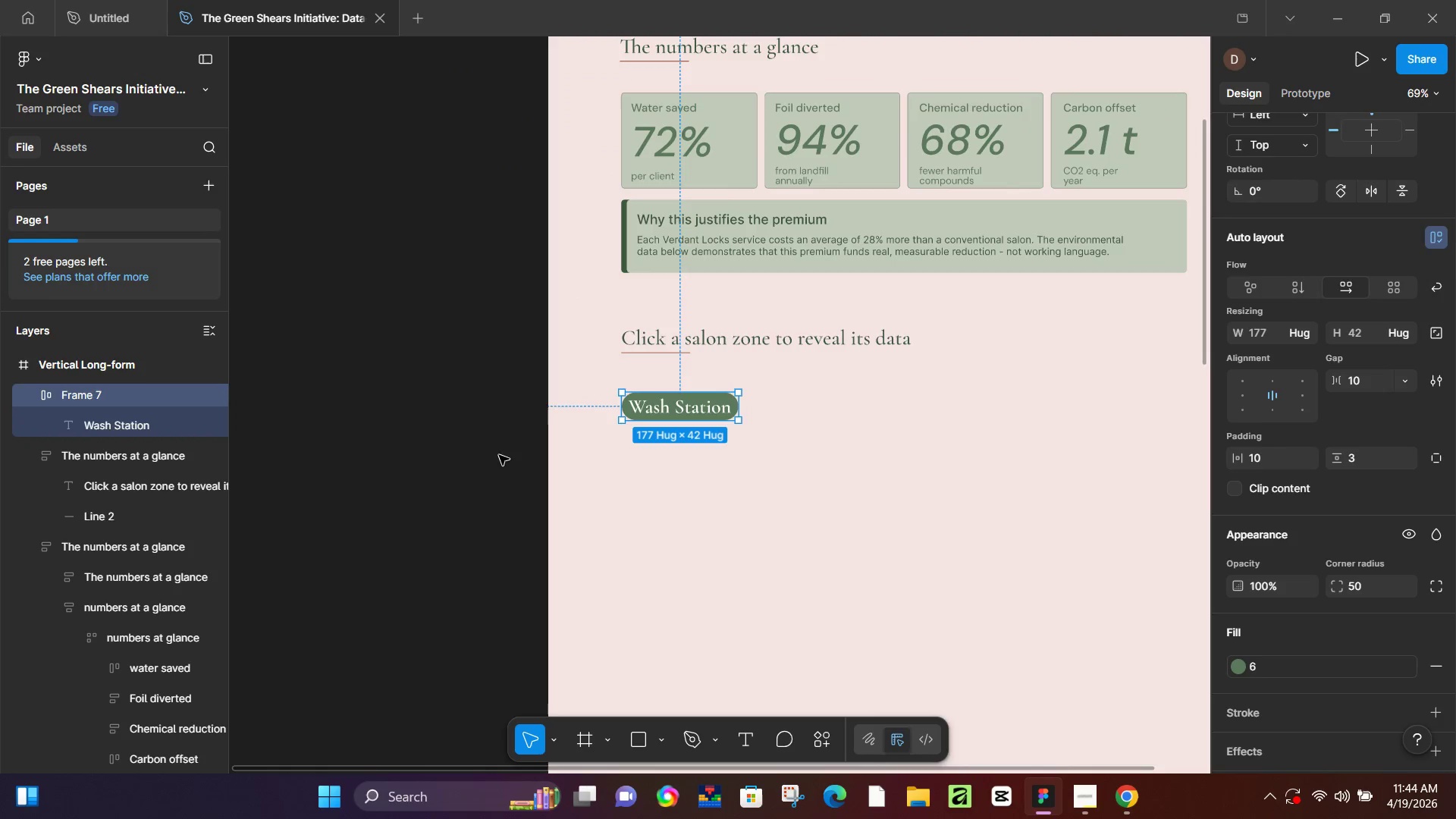 
left_click([486, 453])
 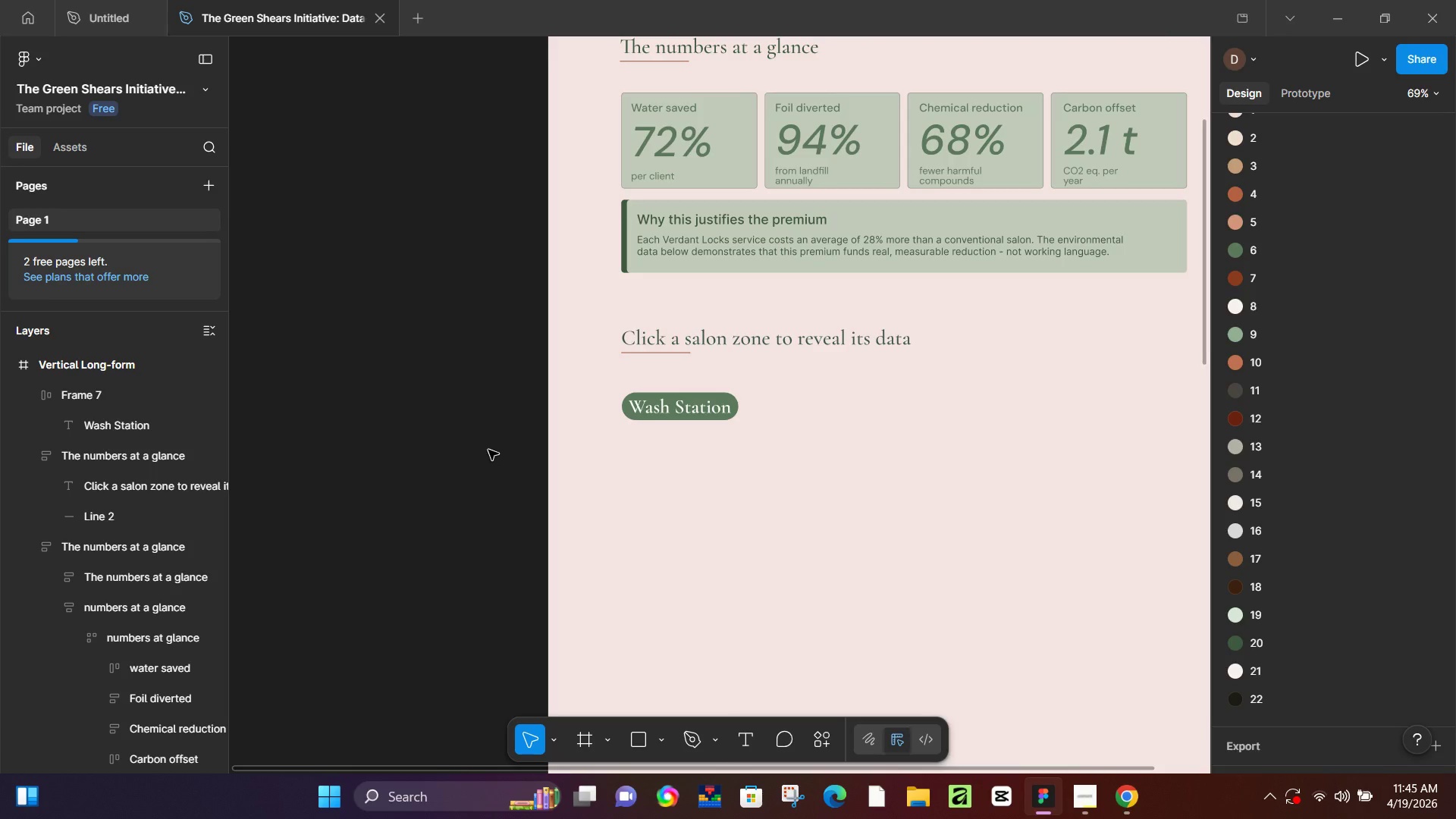 
wait(66.14)
 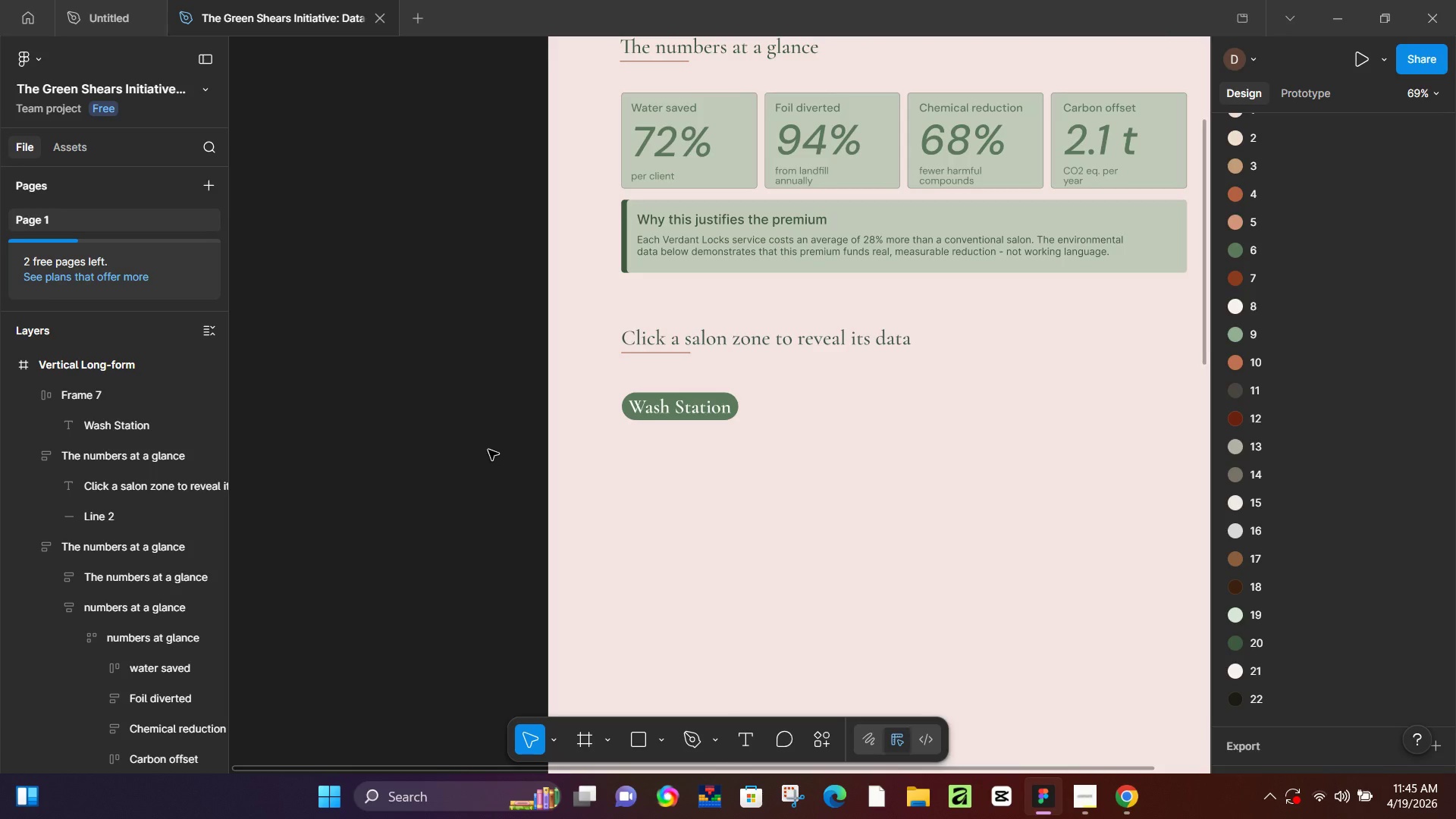 
left_click([1127, 799])
 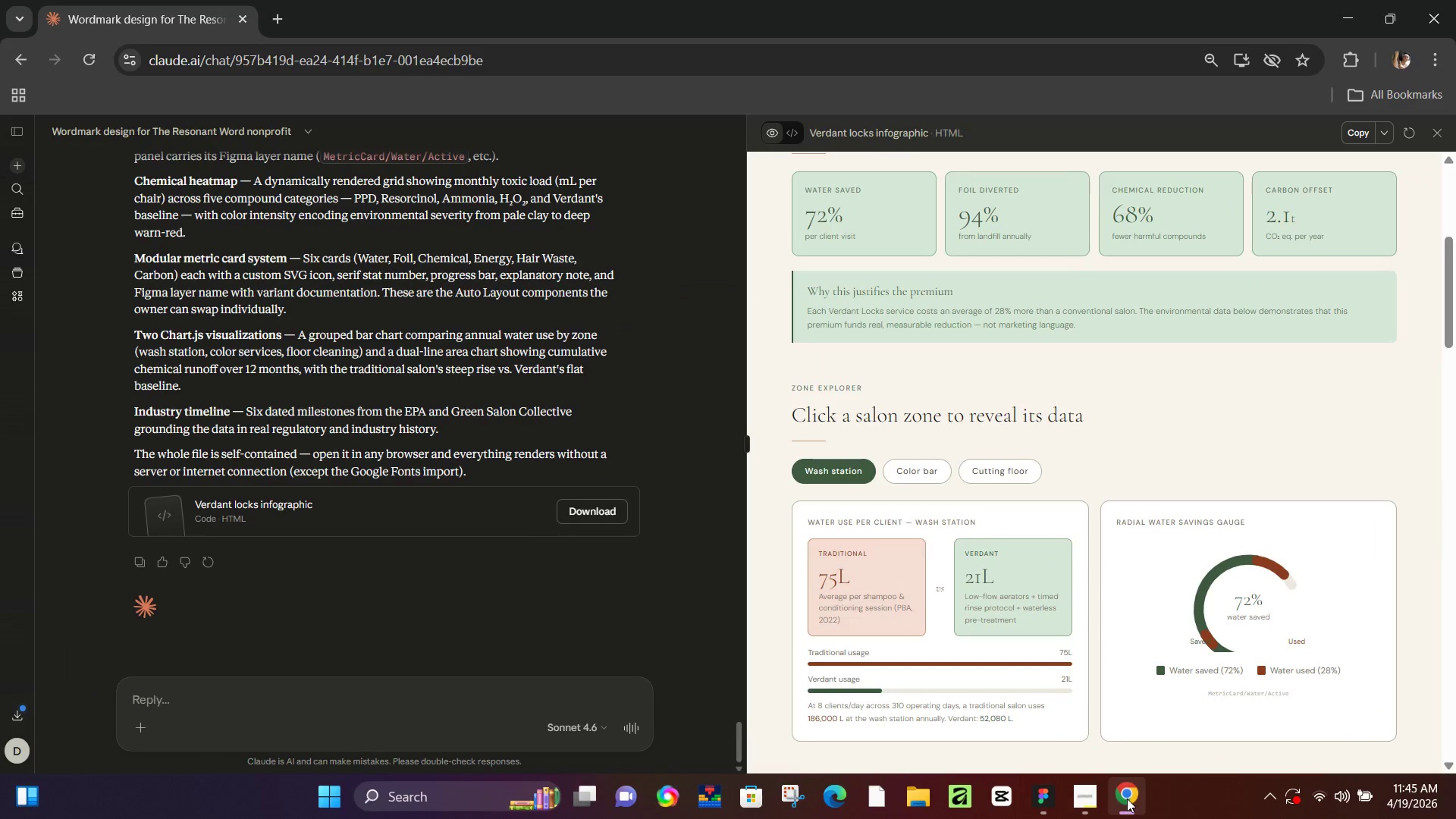 
left_click([1127, 799])
 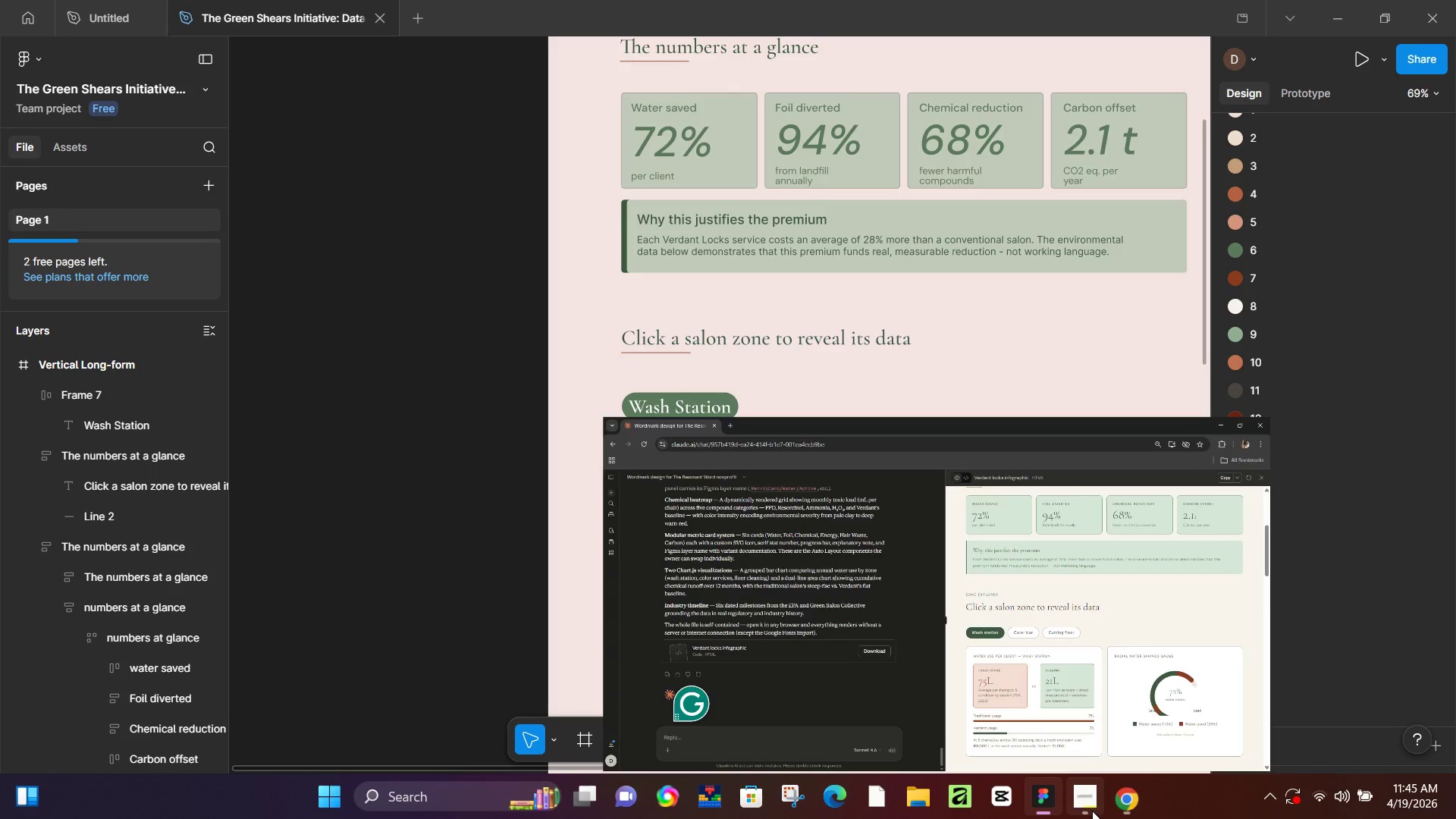 
double_click([1092, 811])